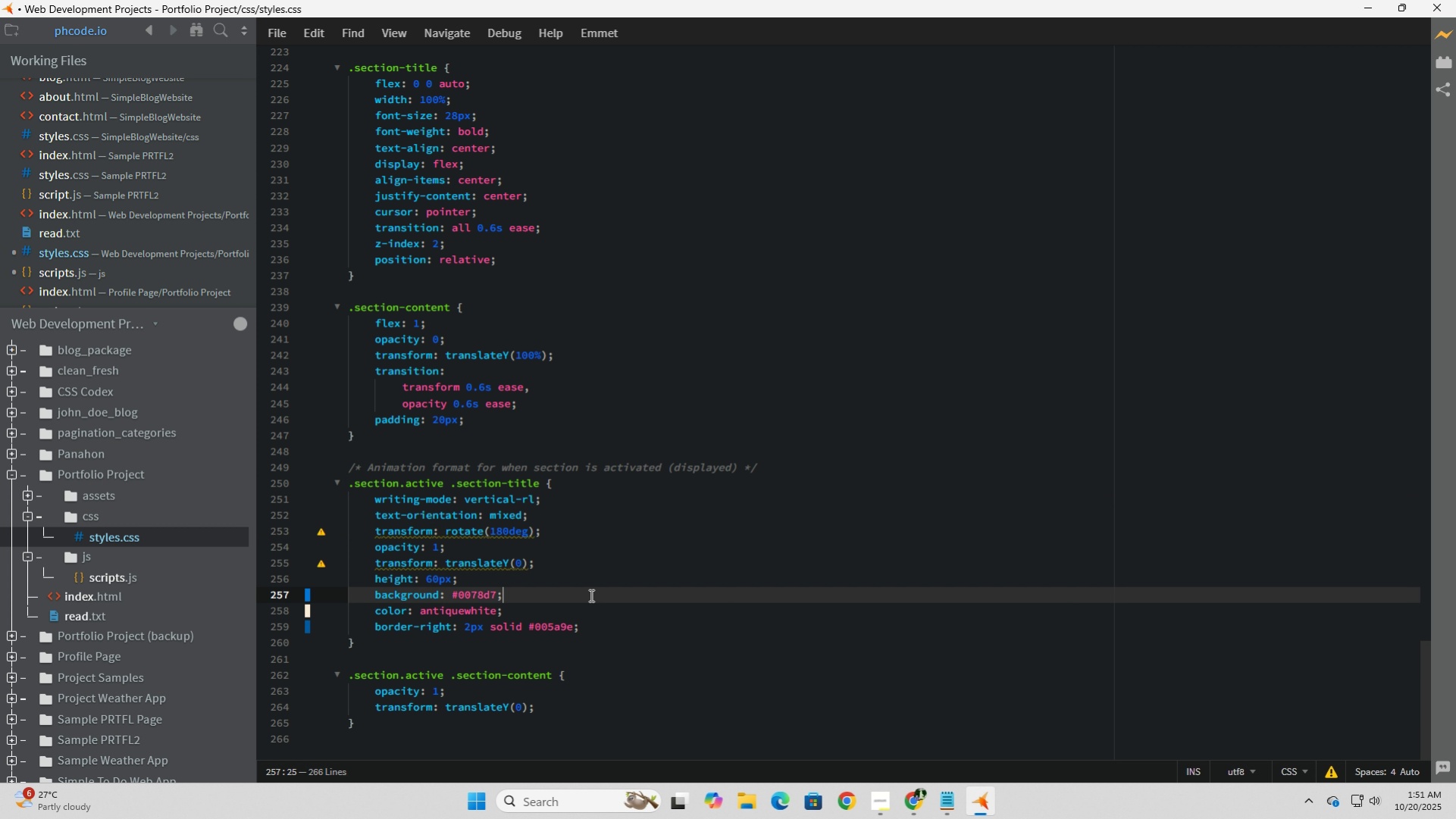 
left_click([590, 595])
 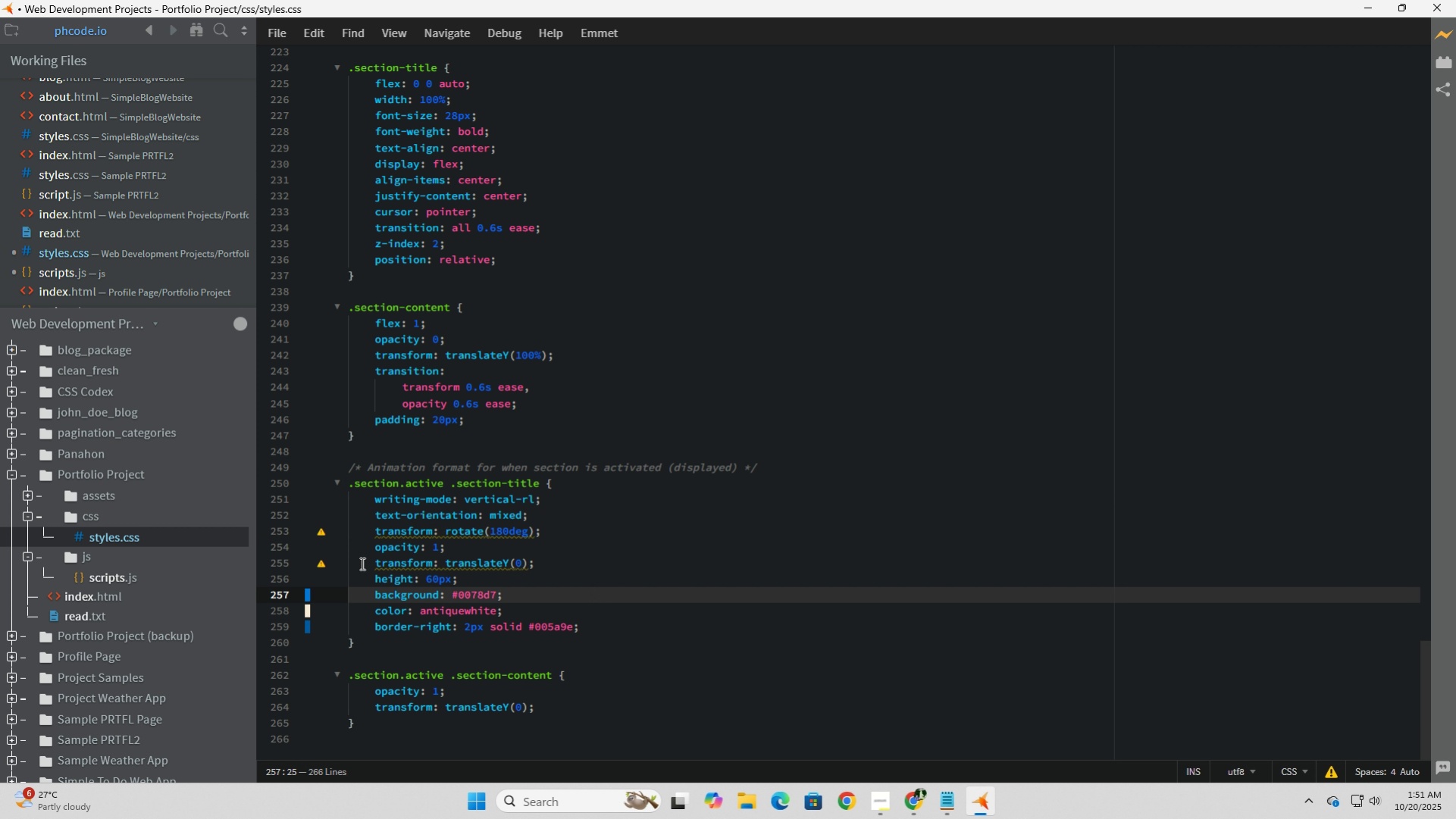 
mouse_move([344, 540])
 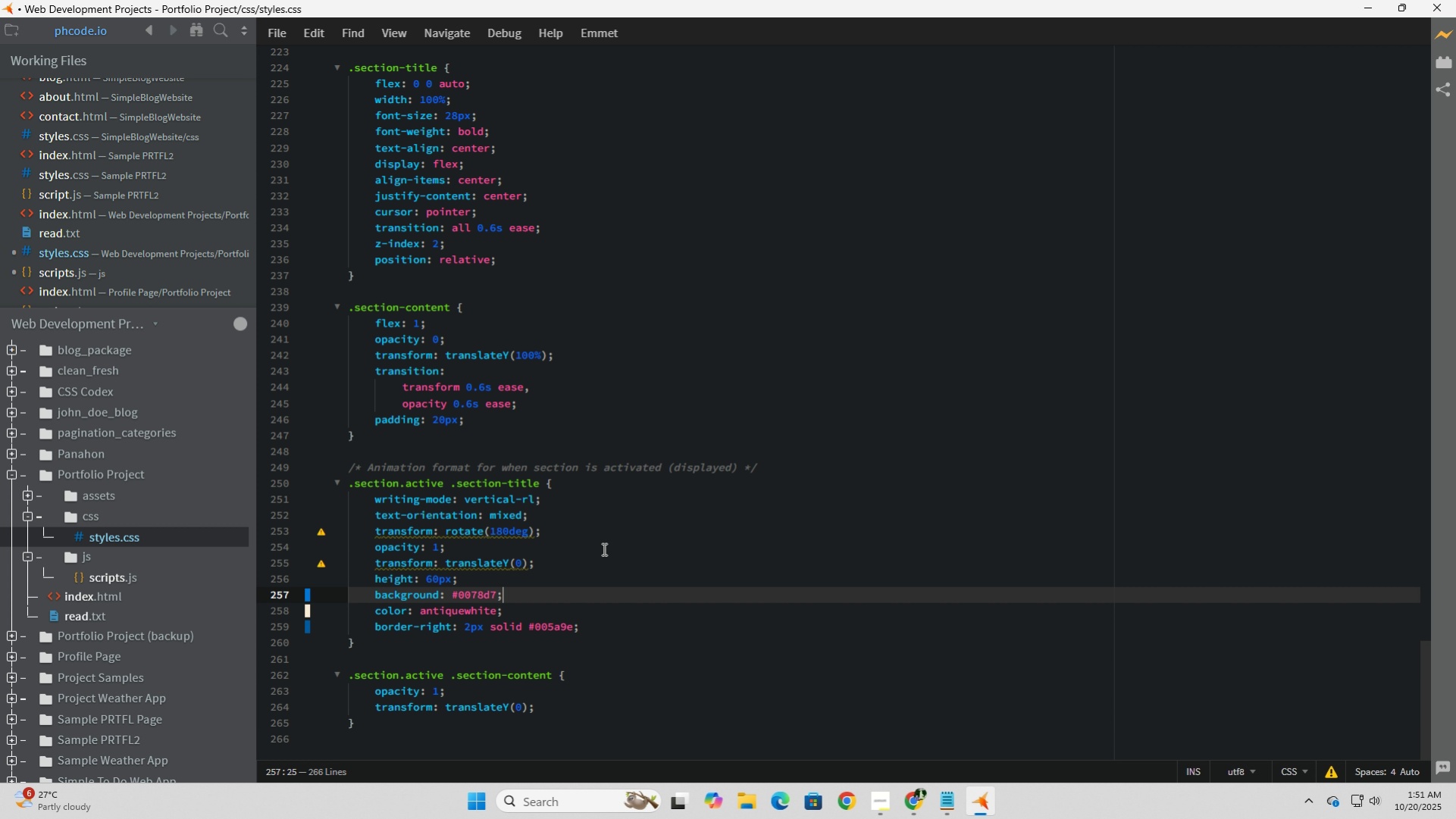 
left_click([587, 559])
 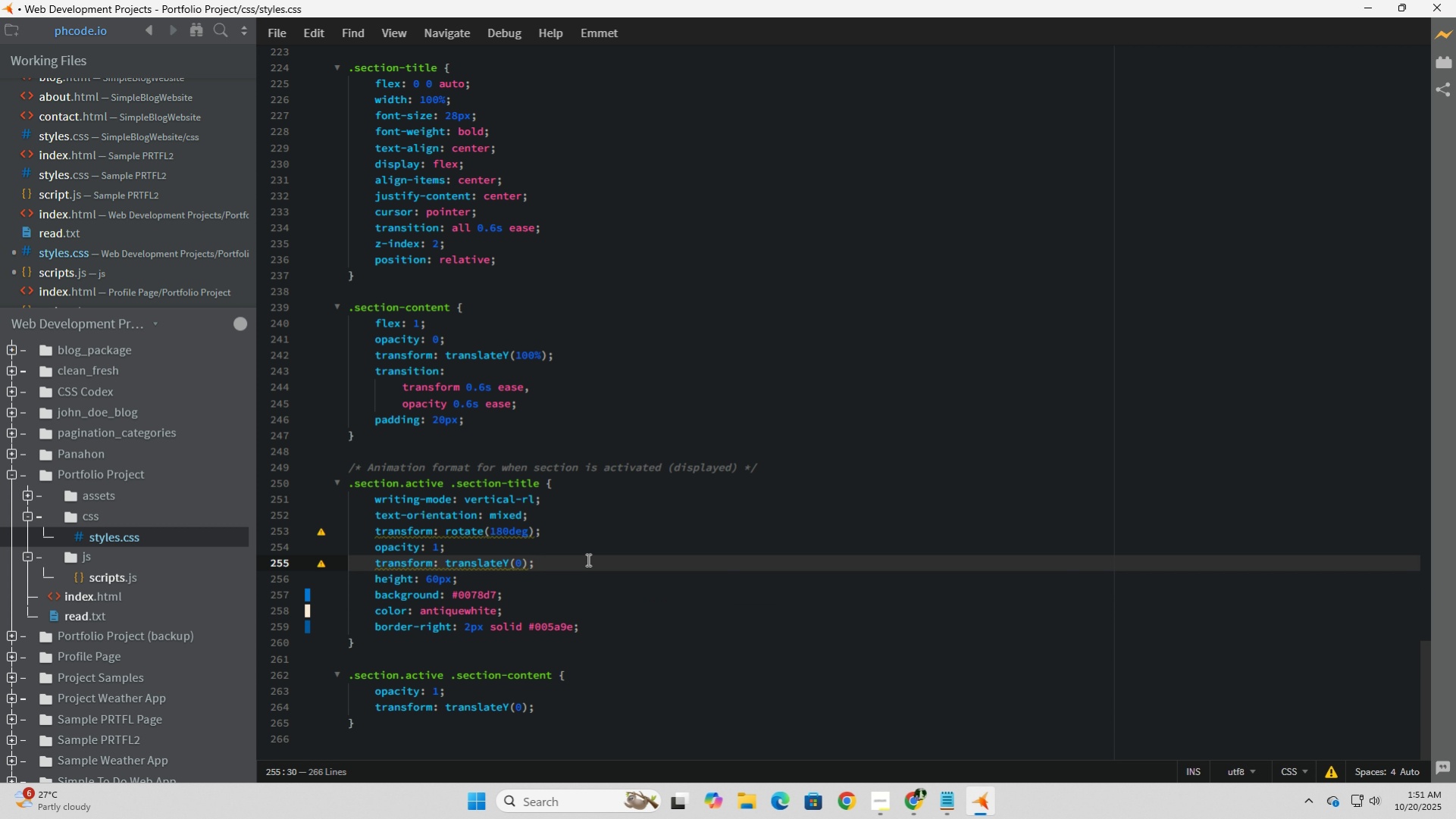 
left_click_drag(start_coordinate=[587, 559], to_coordinate=[286, 561])
 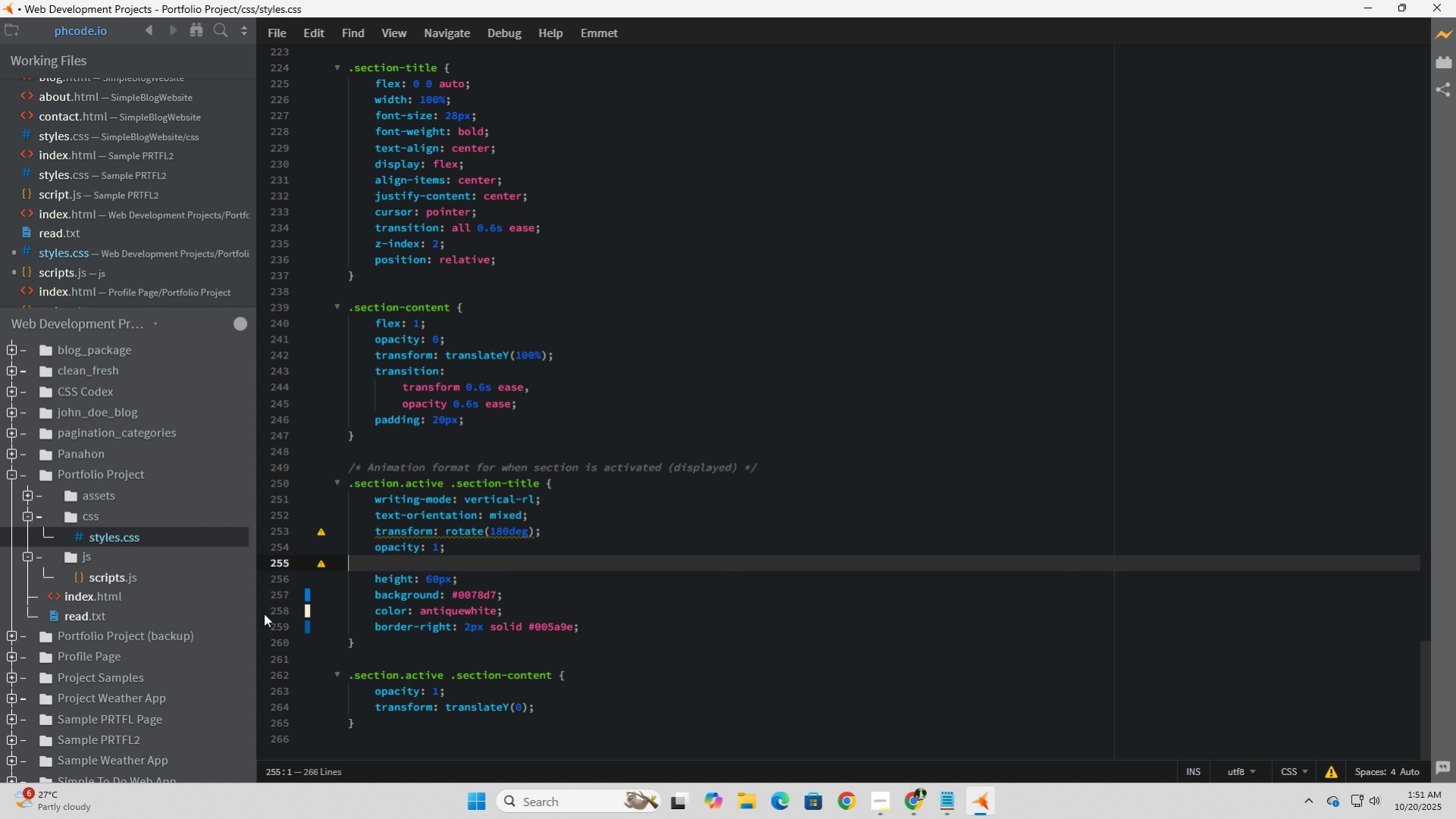 
key(Backspace)
 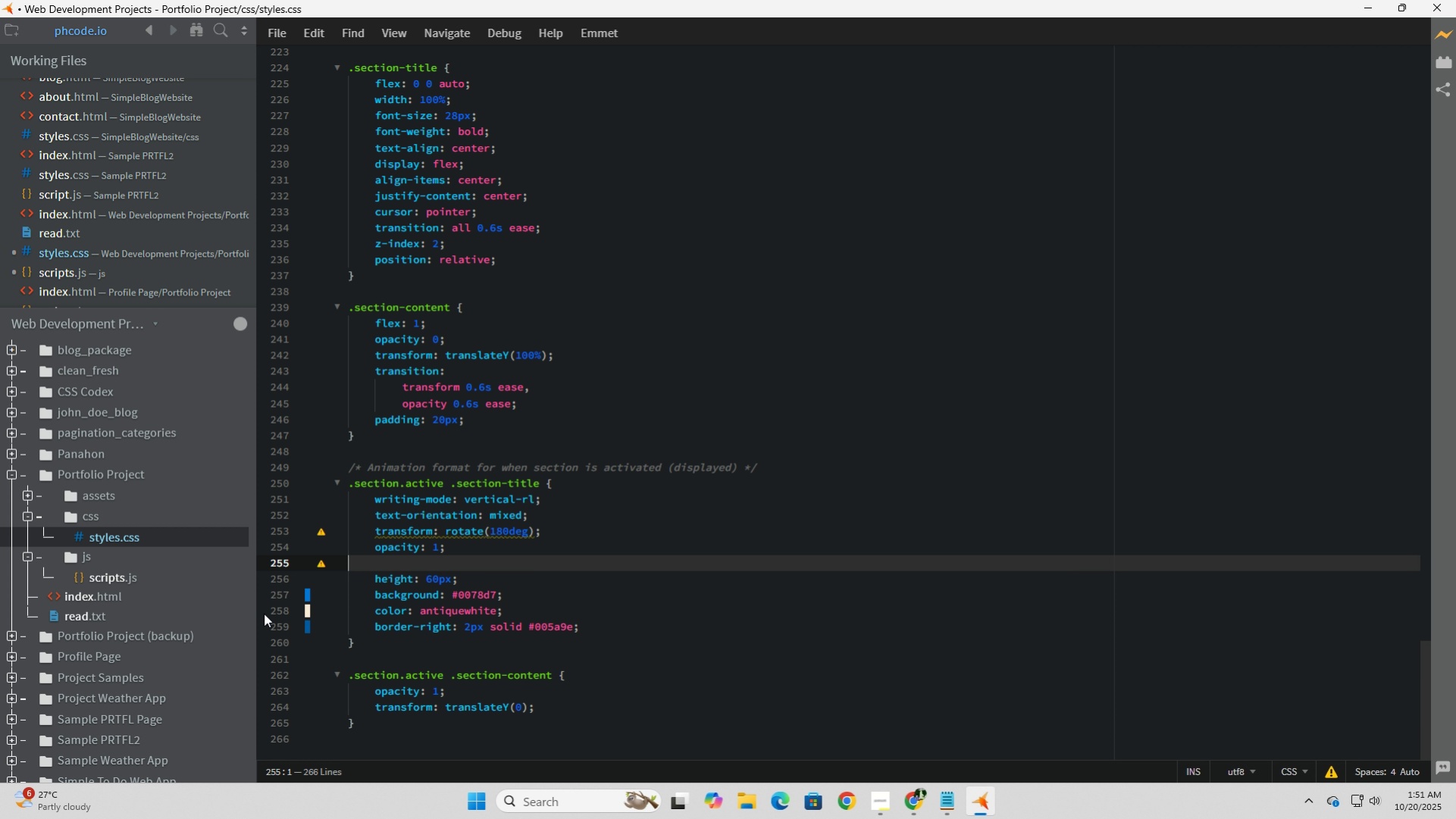 
key(Backspace)
 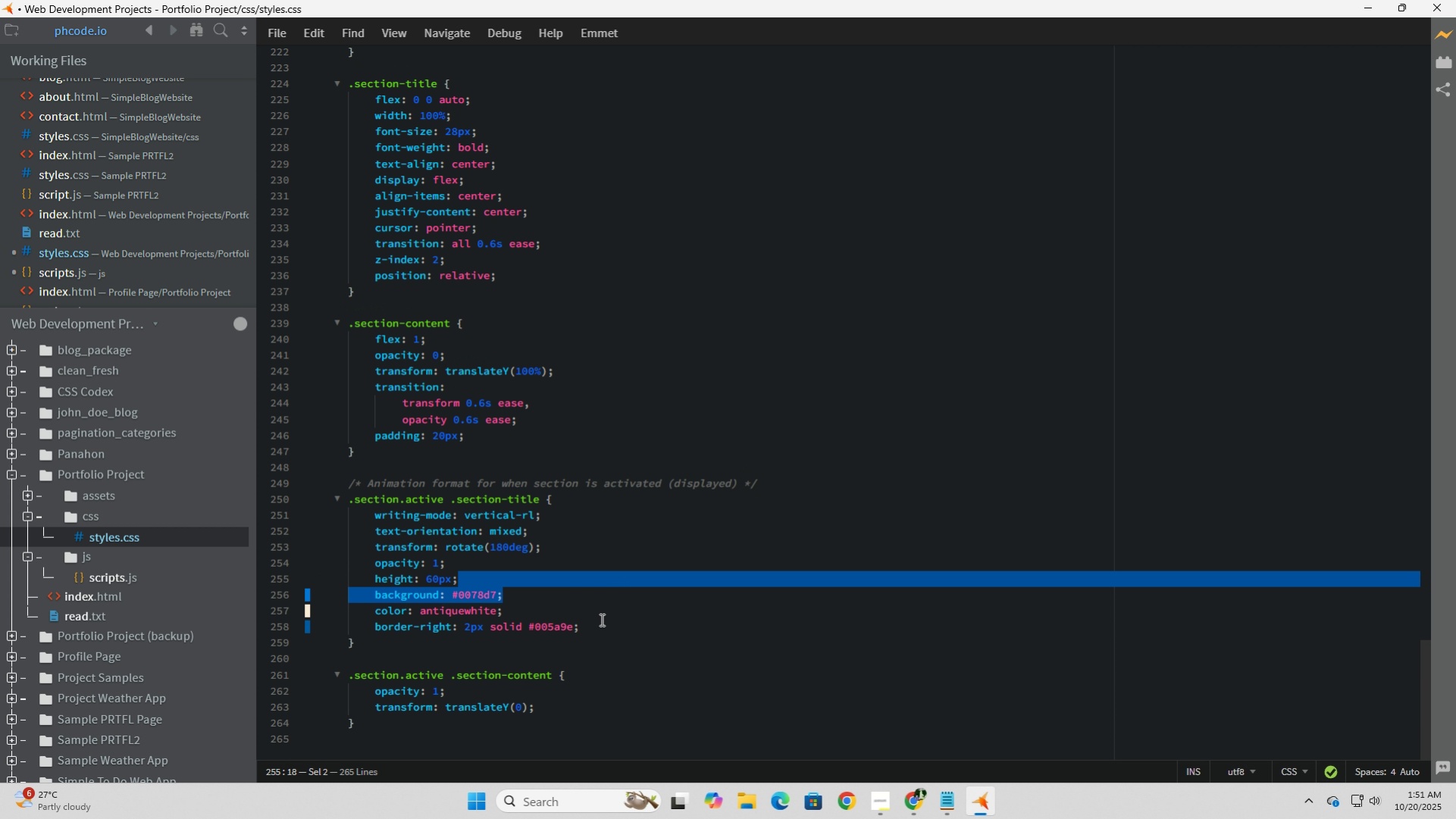 
left_click([599, 667])
 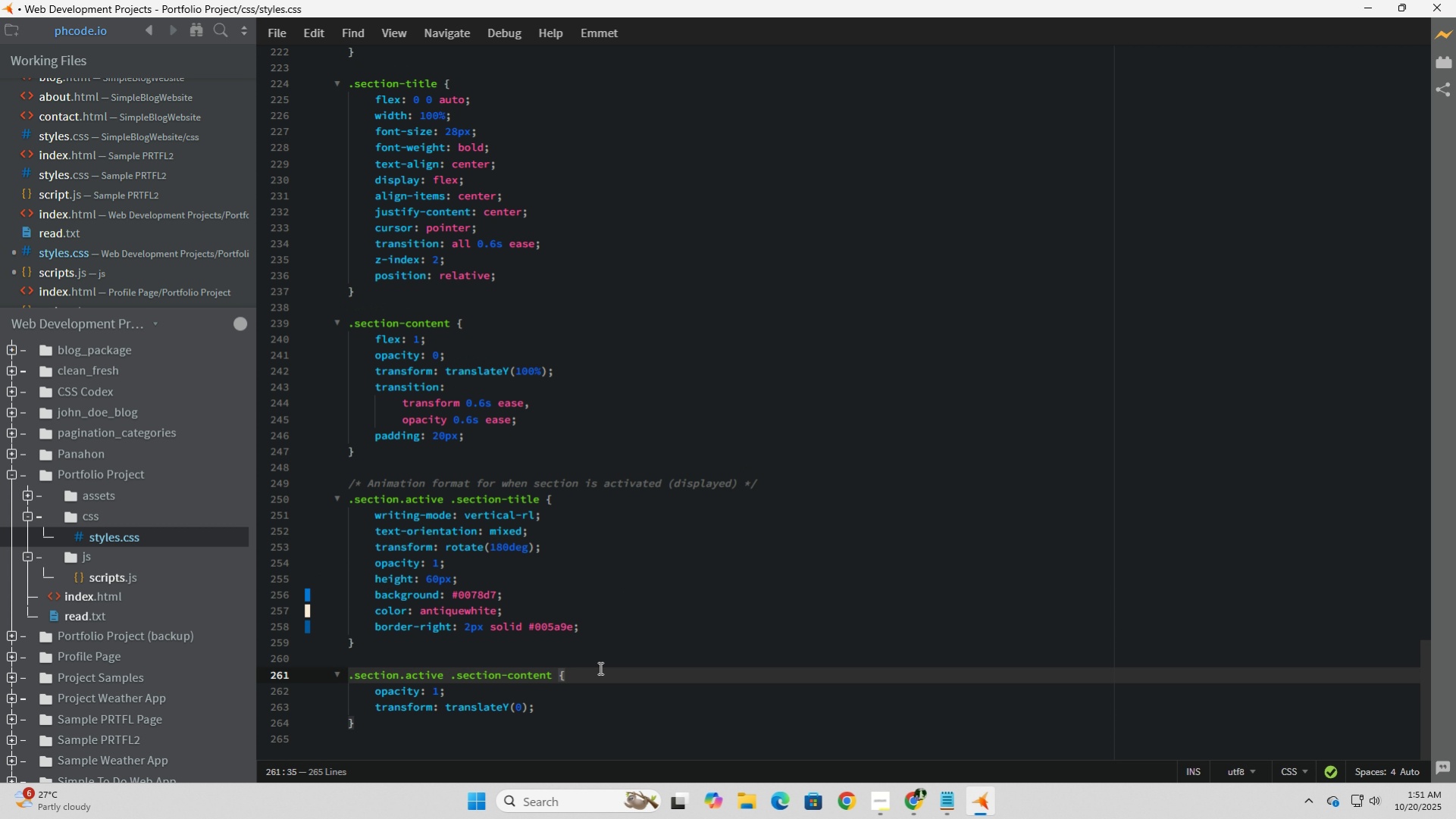 
scroll: coordinate [599, 667], scroll_direction: up, amount: 1.0
 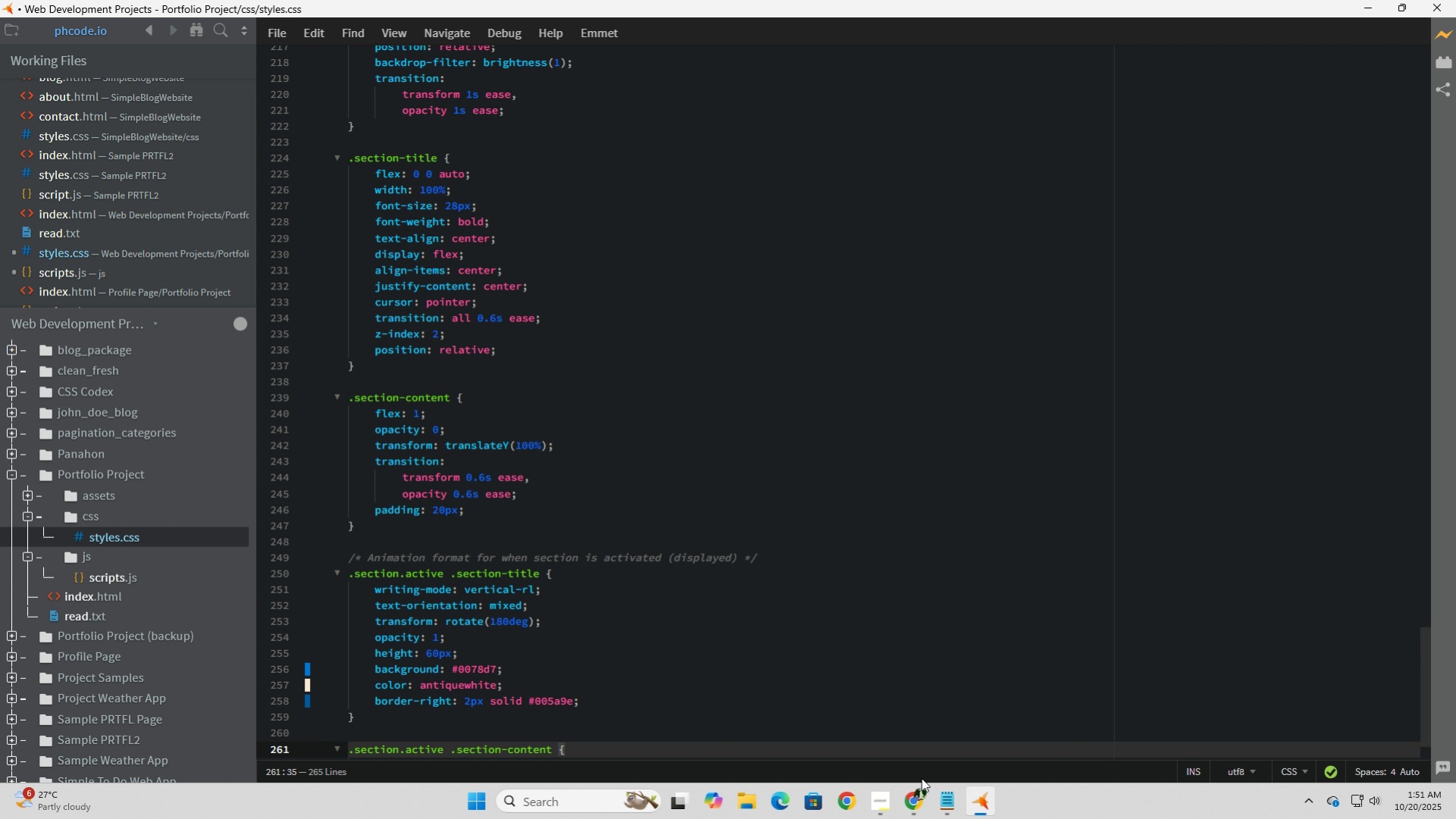 
left_click([919, 792])
 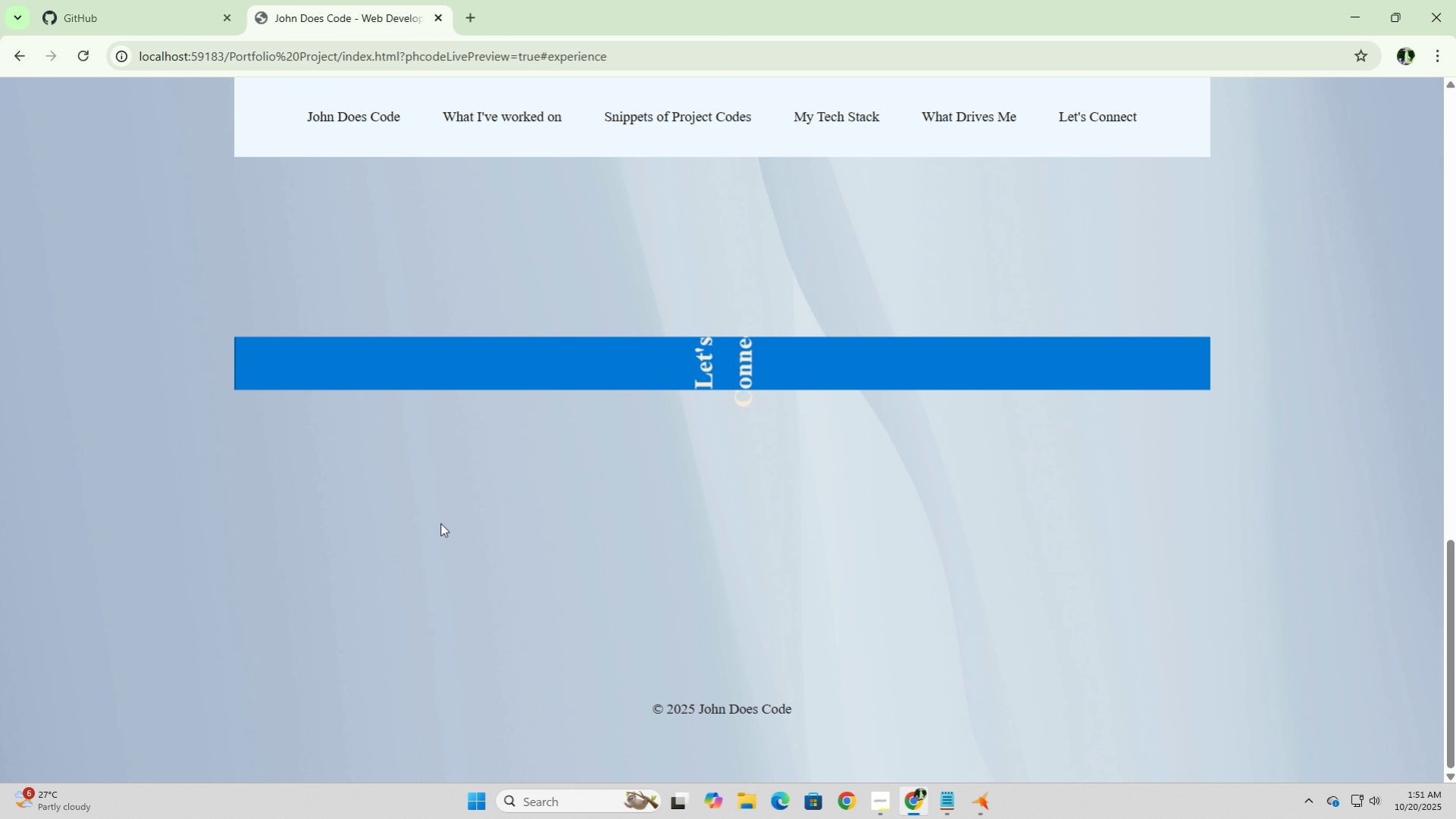 
scroll: coordinate [440, 523], scroll_direction: up, amount: 23.0
 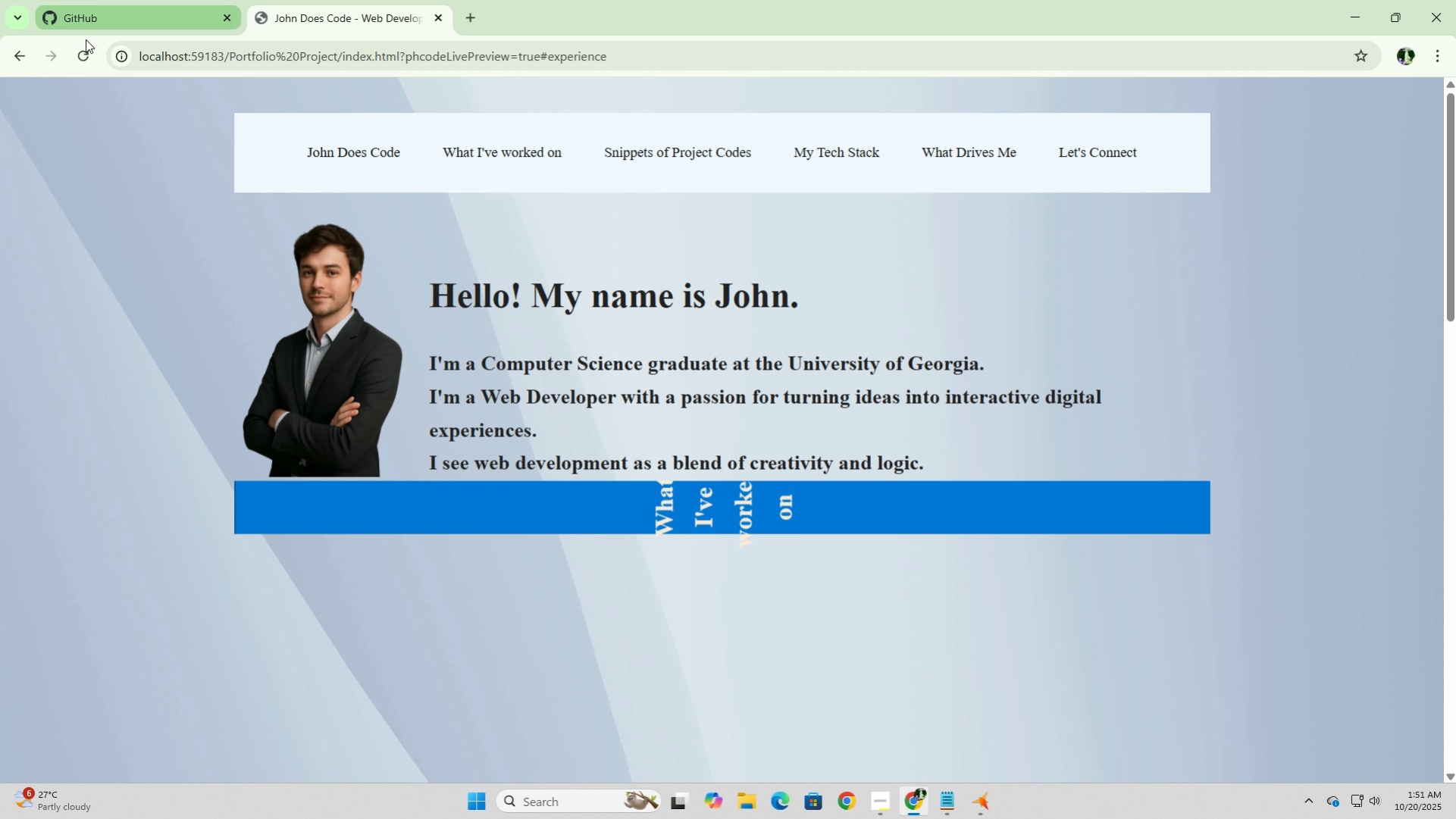 
left_click([86, 58])
 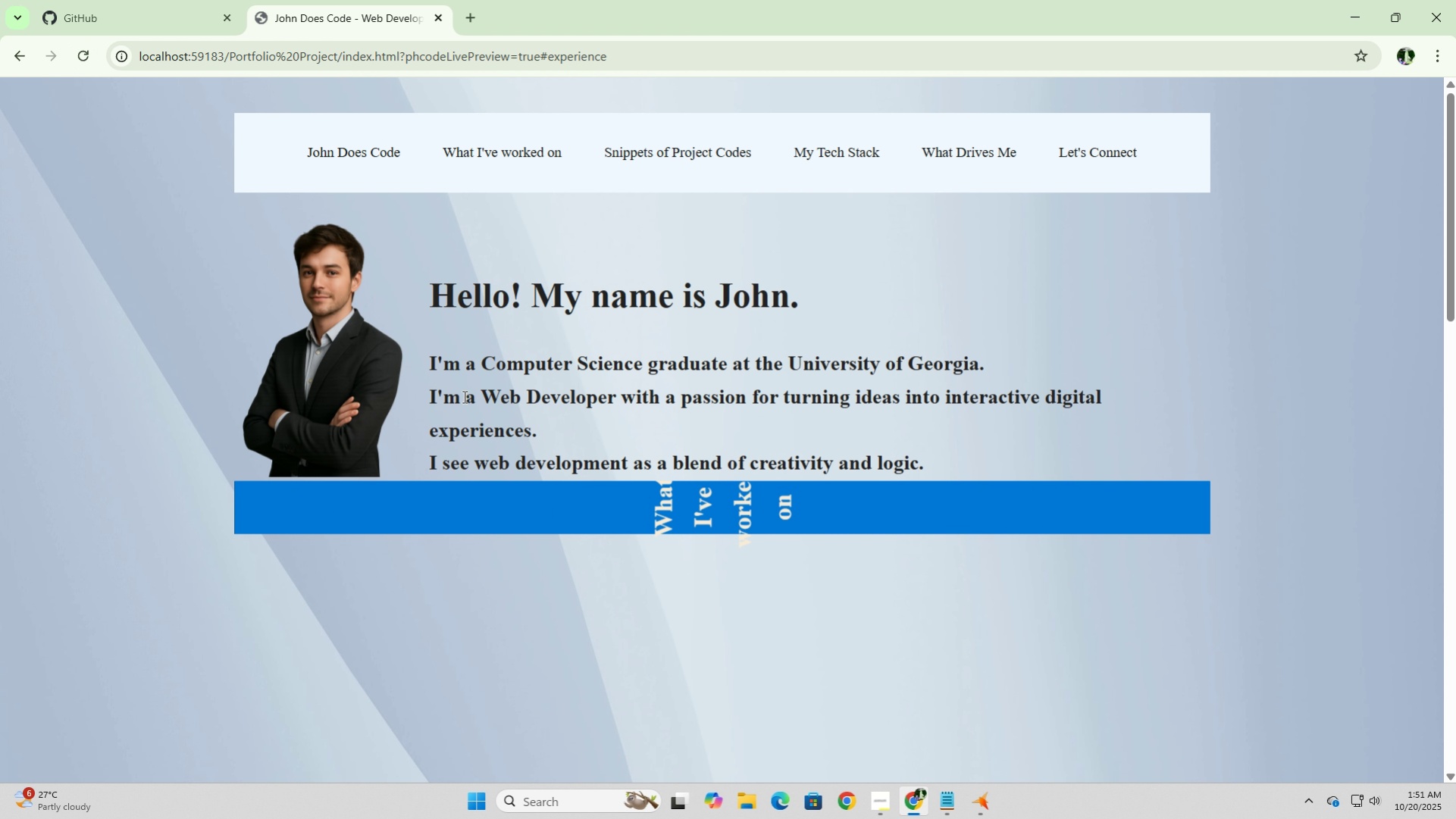 
scroll: coordinate [463, 396], scroll_direction: down, amount: 24.0
 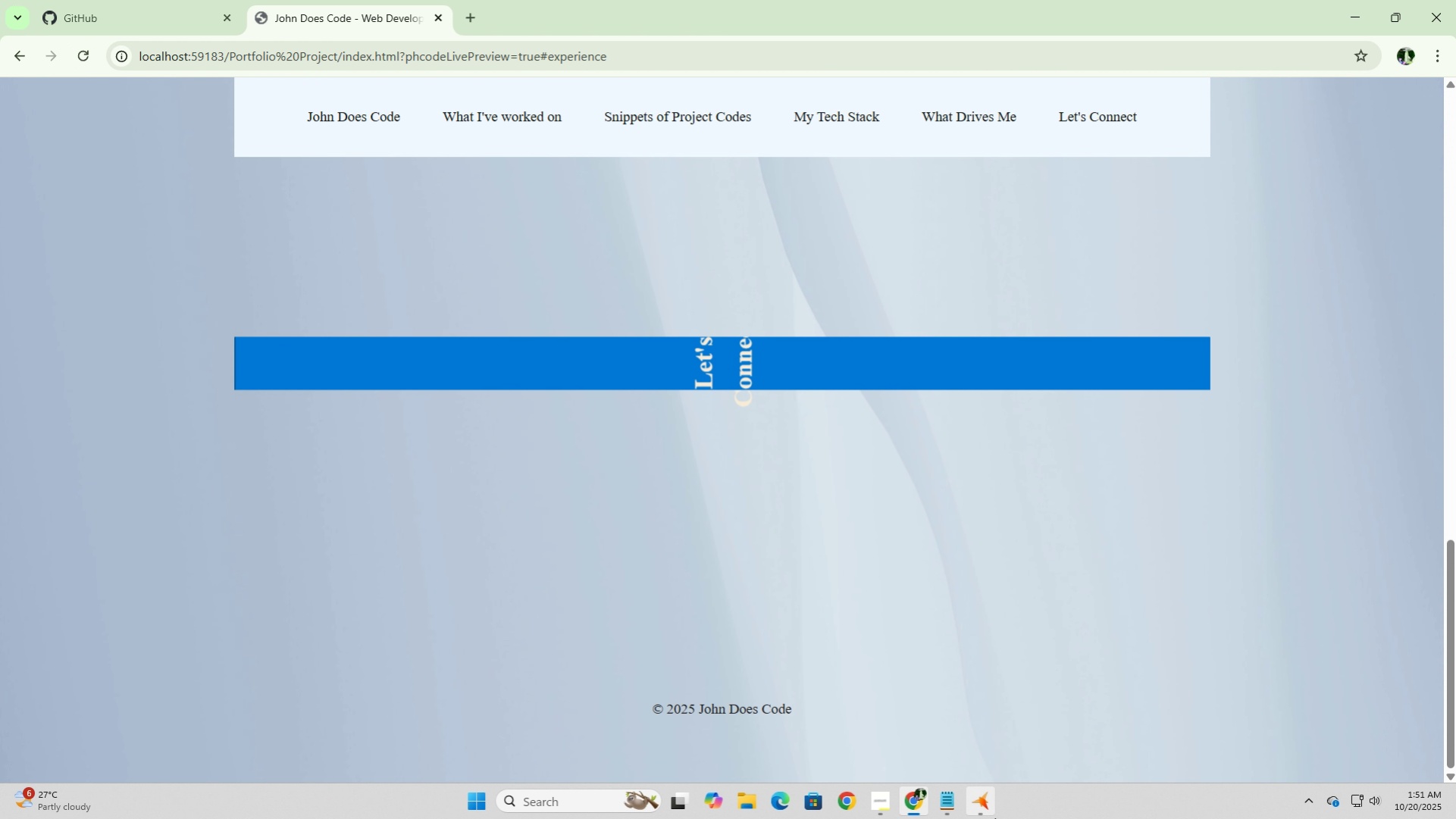 
left_click([989, 792])
 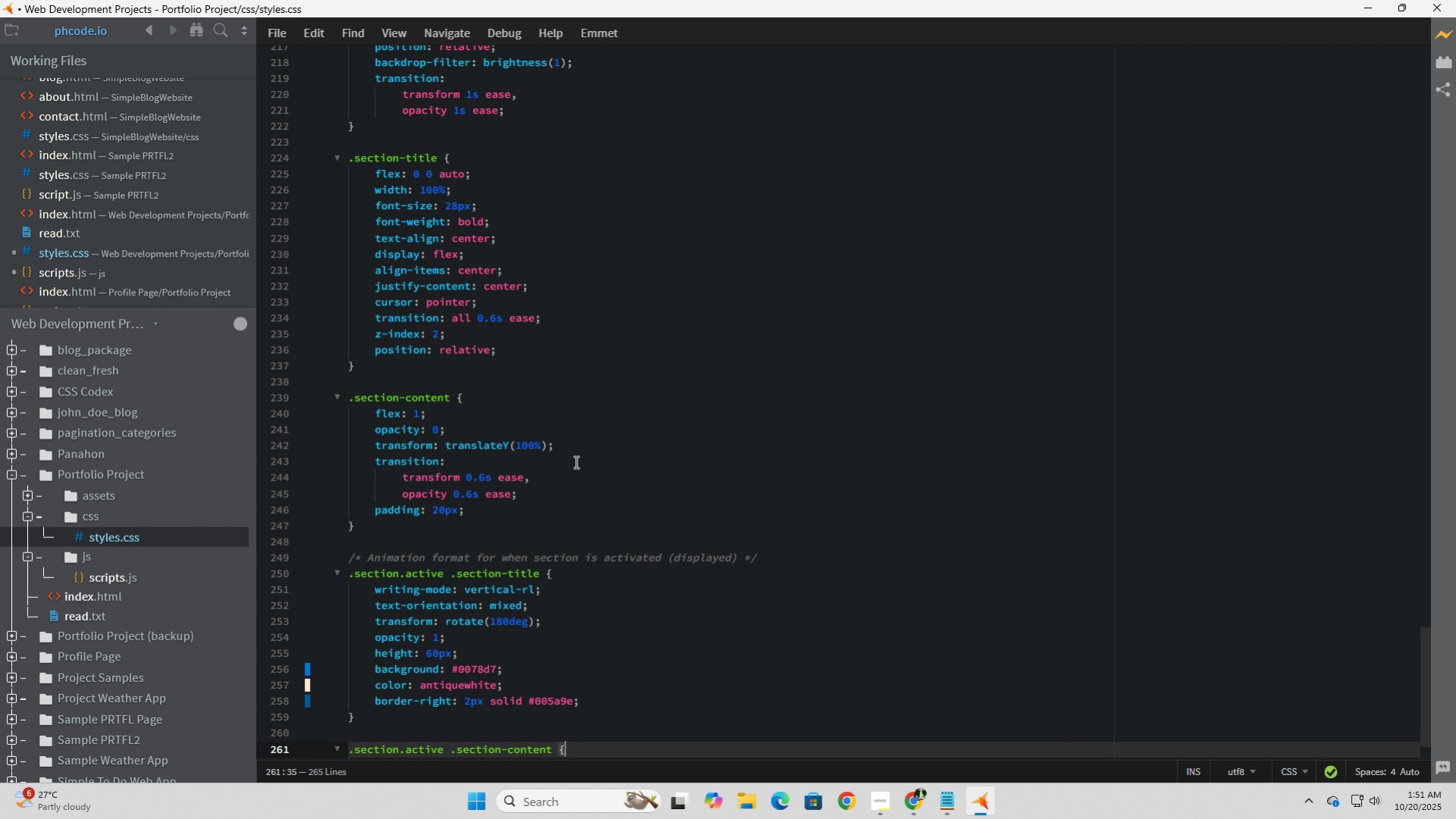 
left_click_drag(start_coordinate=[582, 448], to_coordinate=[337, 449])
 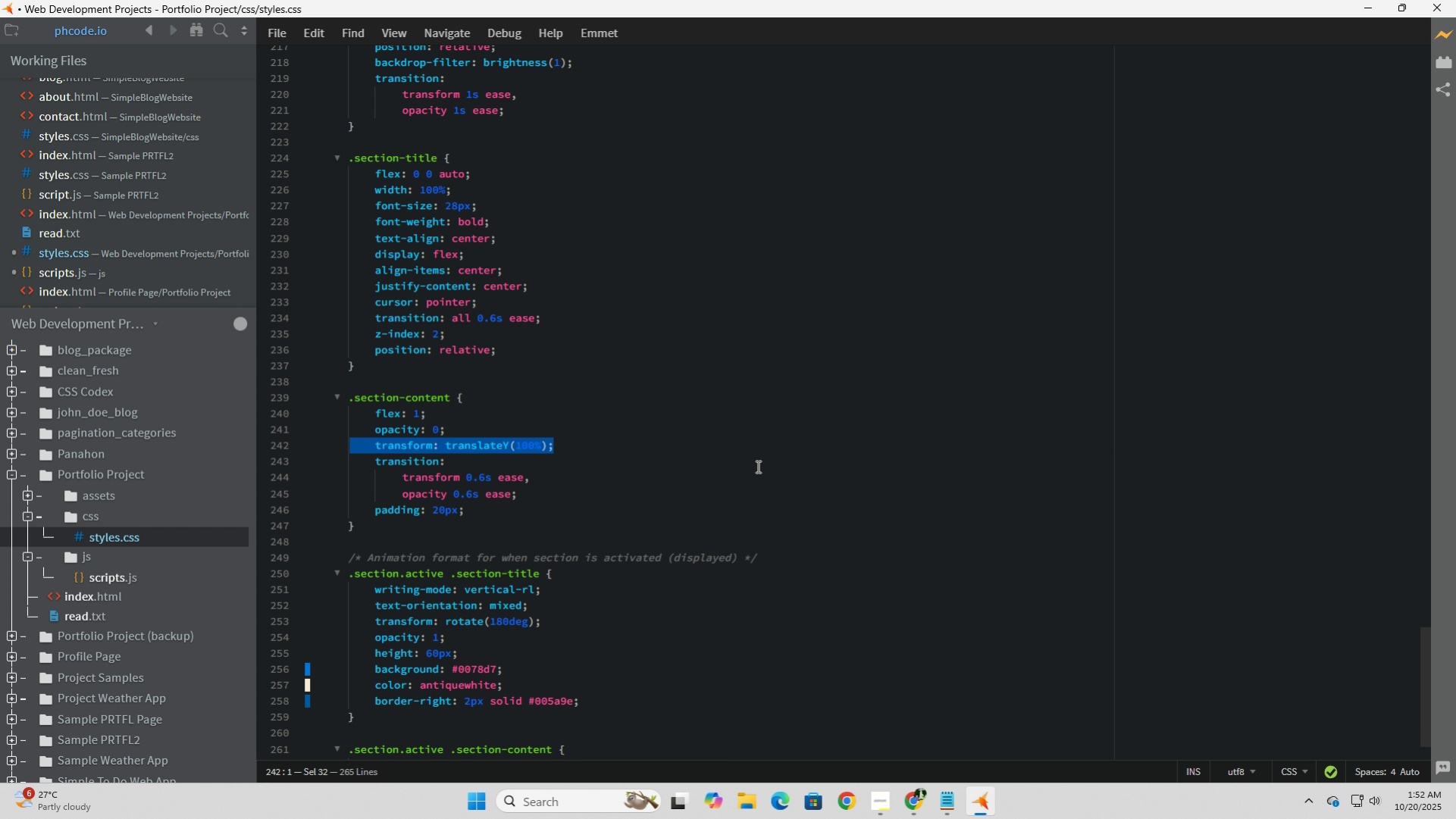 
key(Backspace)
 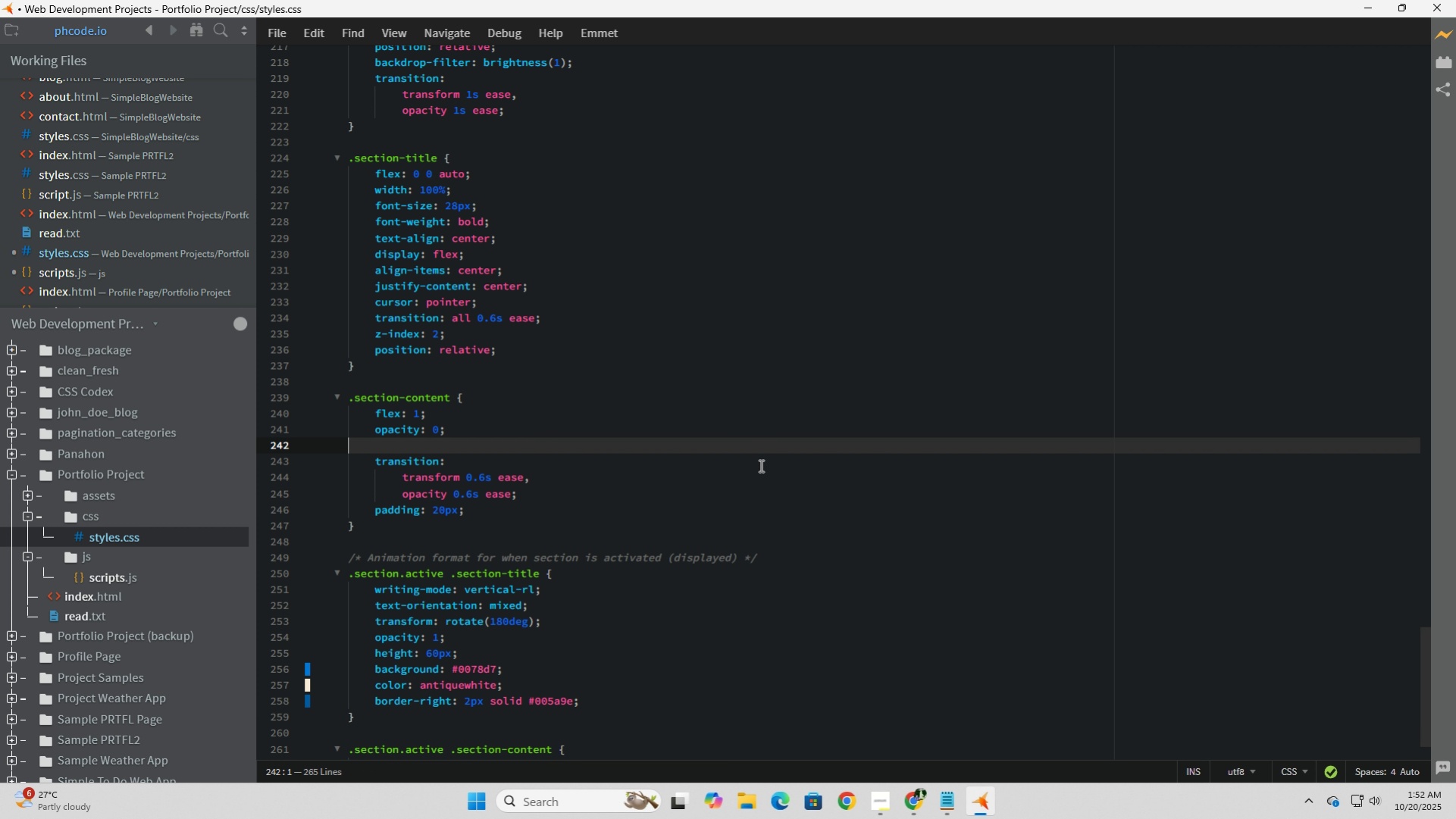 
key(Backspace)
 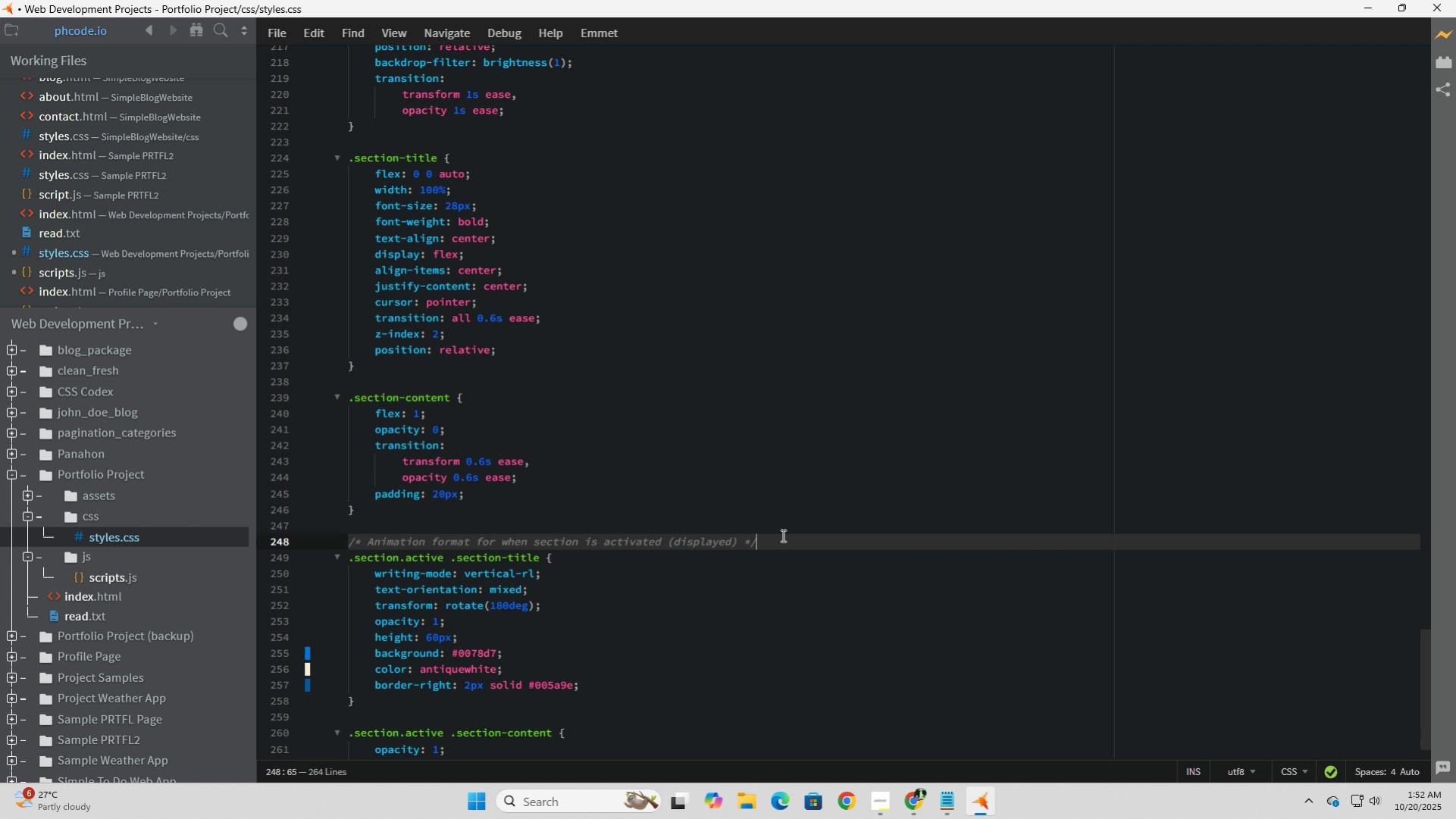 
left_click([781, 535])
 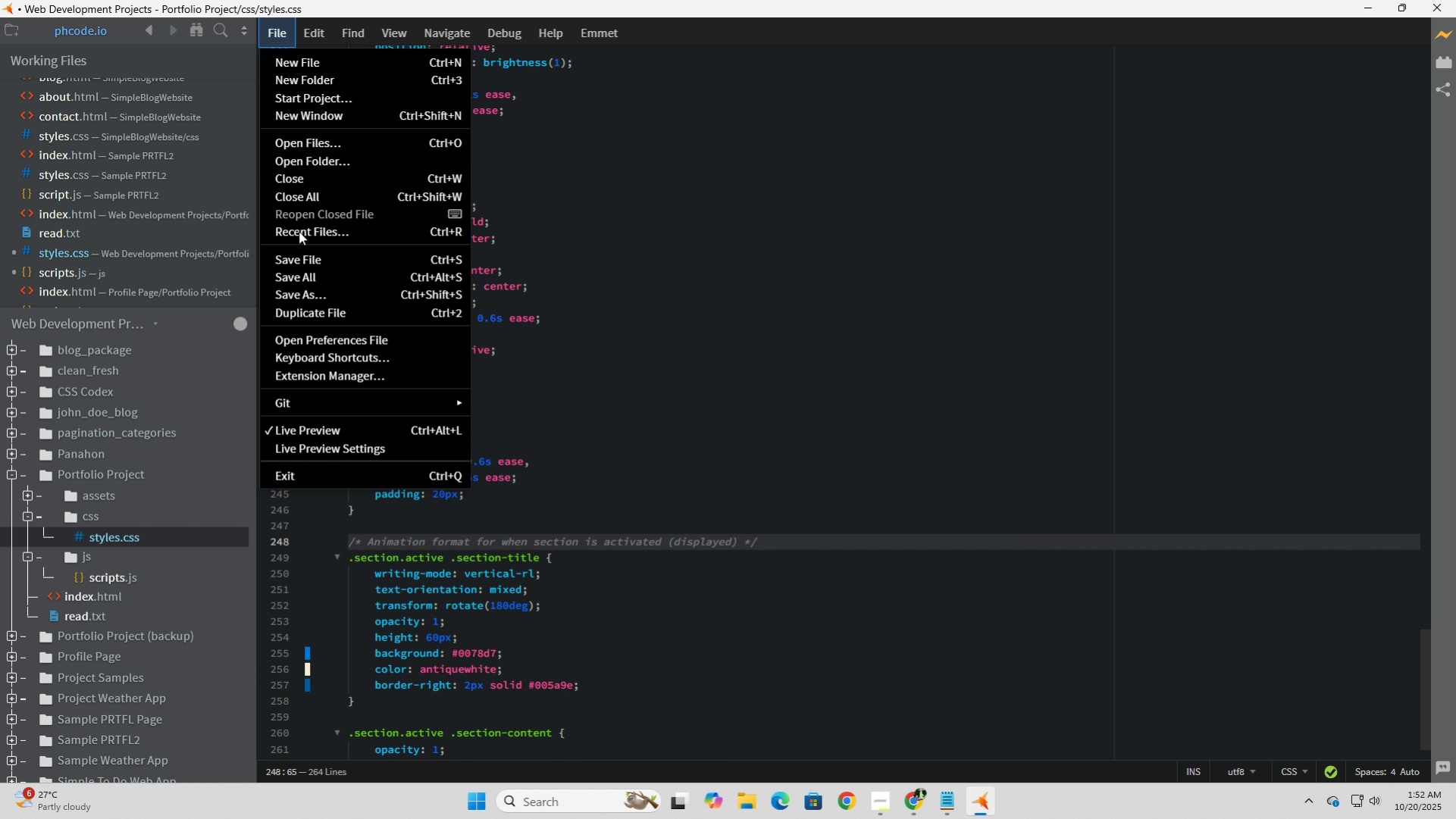 
left_click([313, 260])
 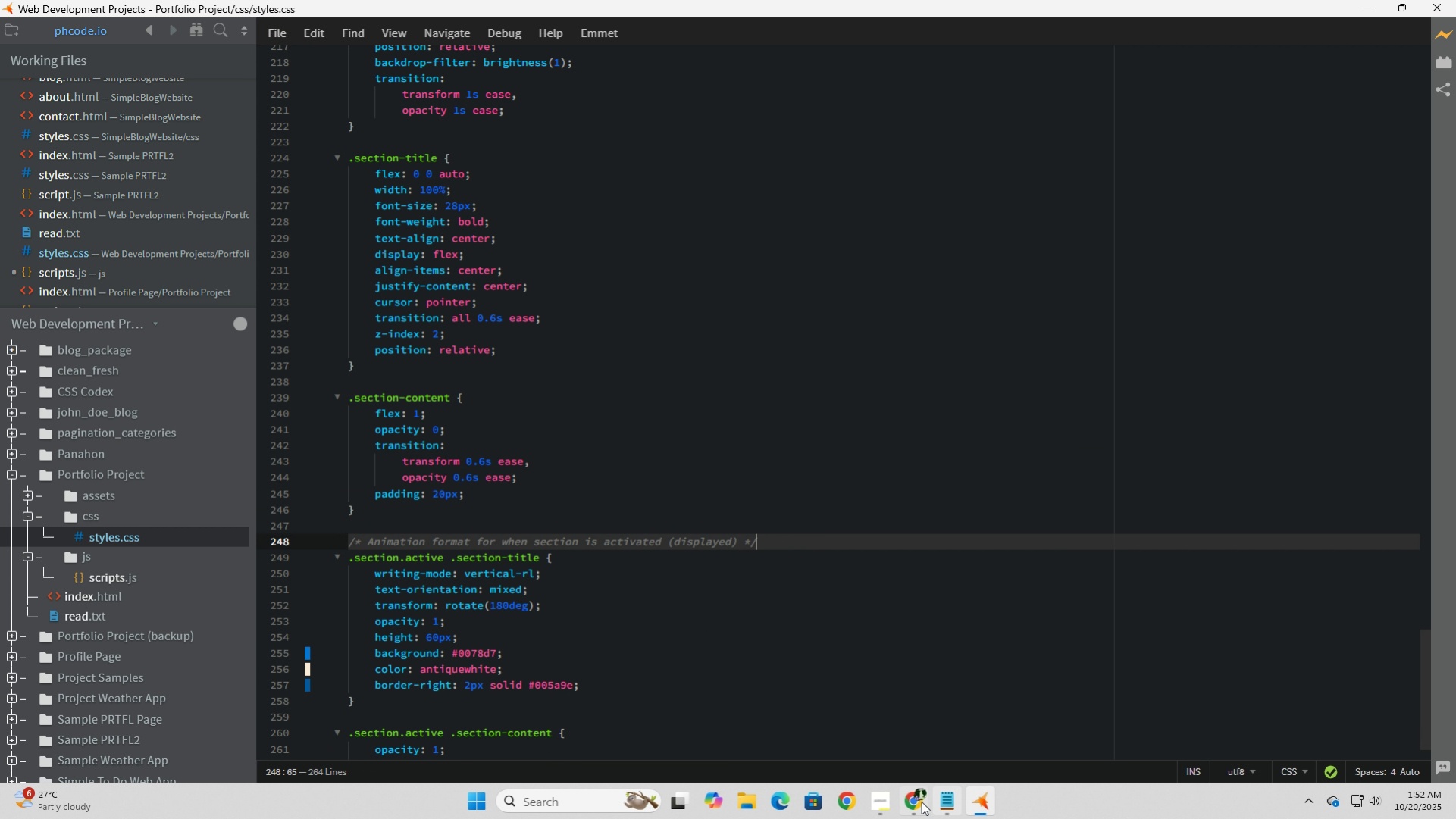 
left_click([919, 797])
 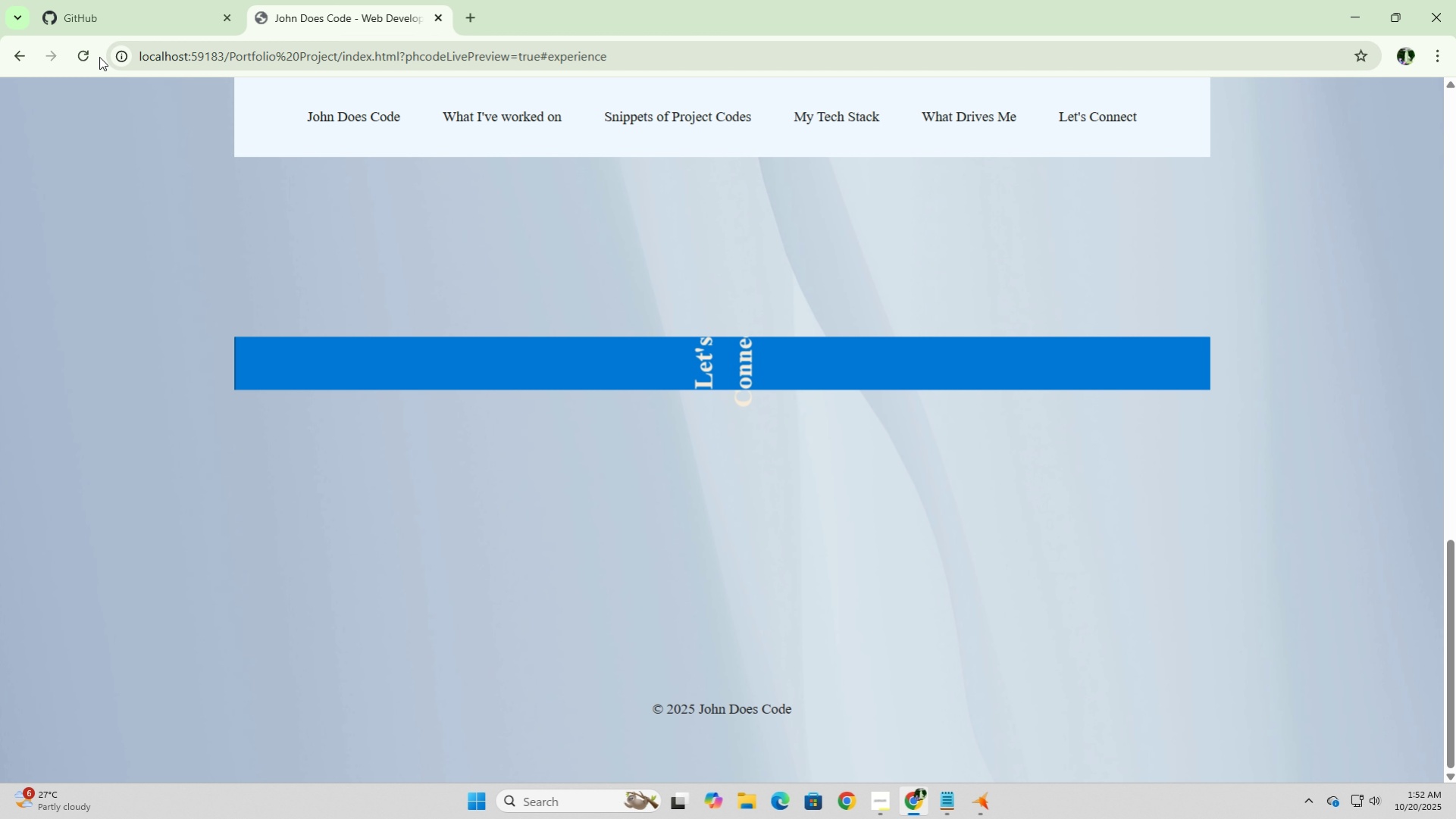 
left_click([86, 55])
 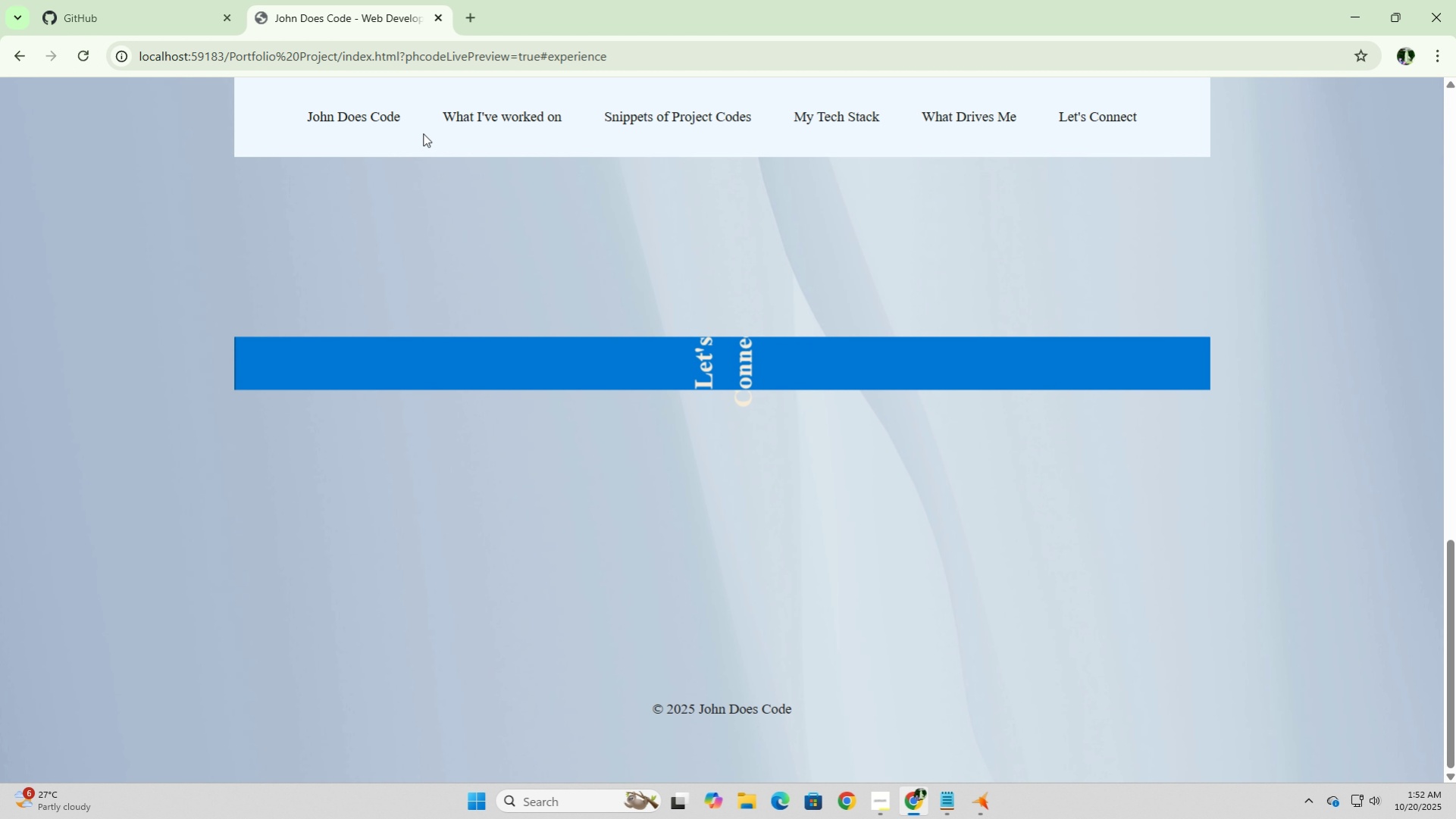 
scroll: coordinate [519, 321], scroll_direction: up, amount: 15.0
 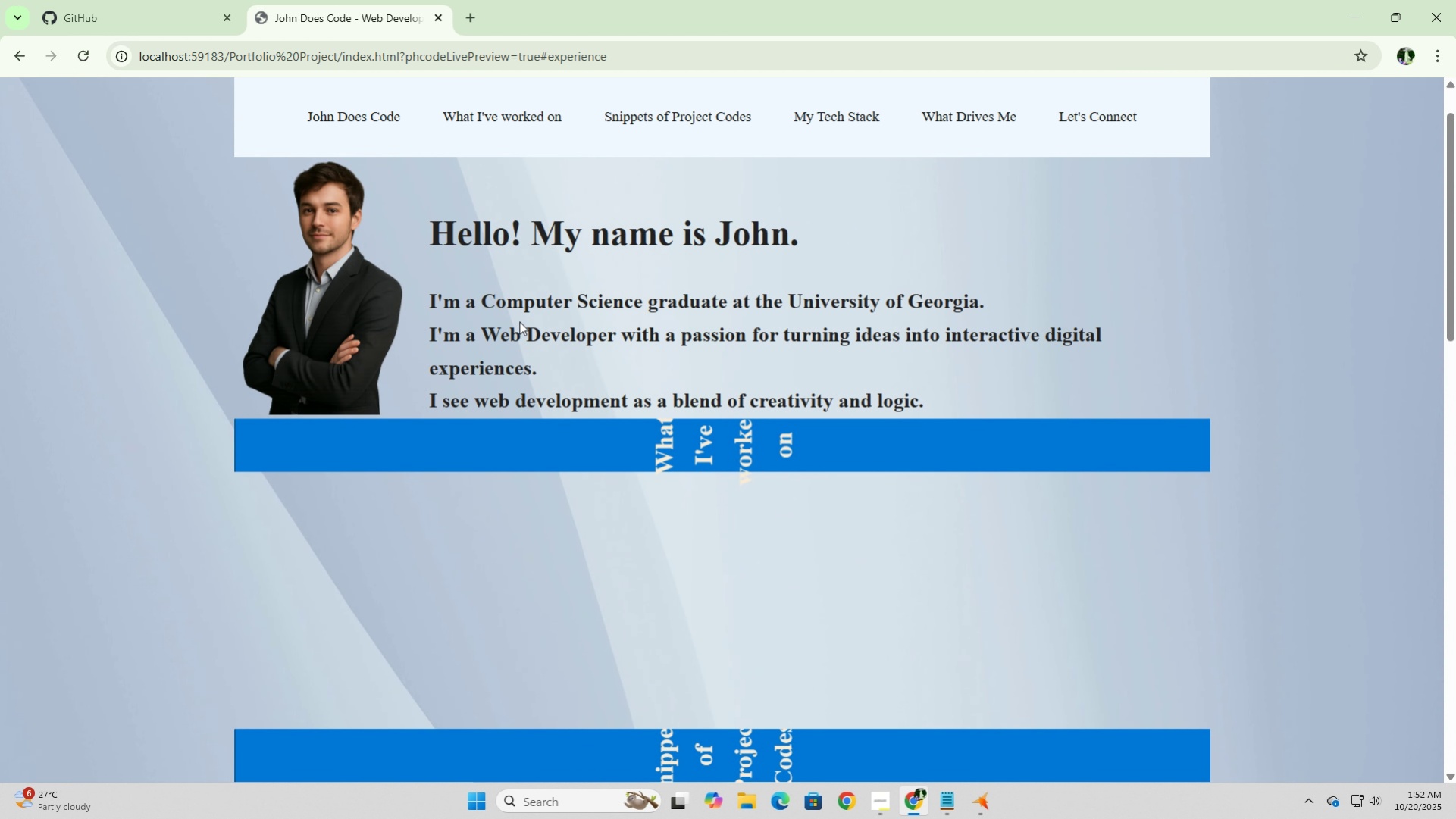 
scroll: coordinate [519, 321], scroll_direction: down, amount: 11.0
 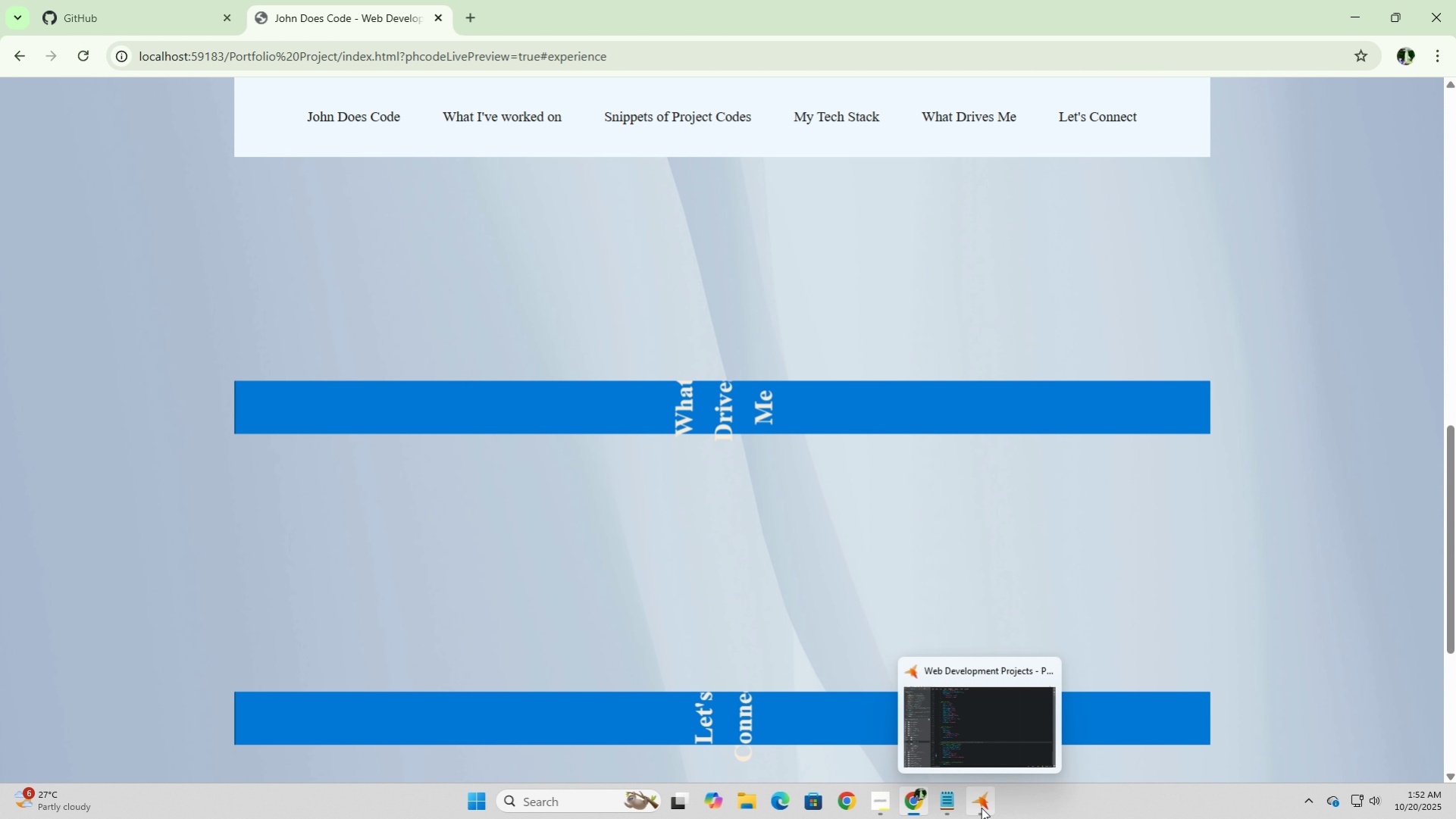 
left_click([979, 806])
 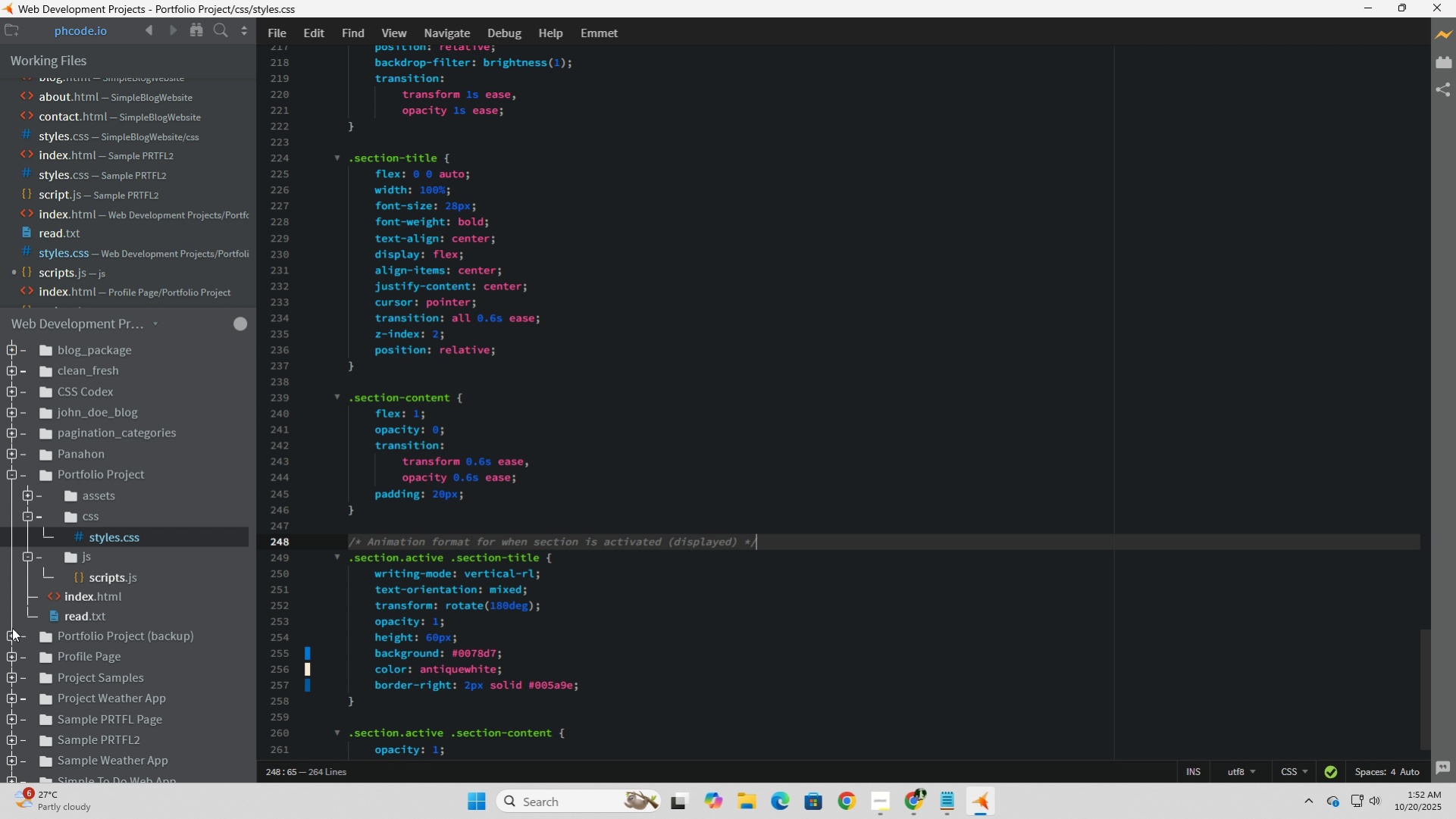 
scroll: coordinate [483, 630], scroll_direction: down, amount: 5.0